 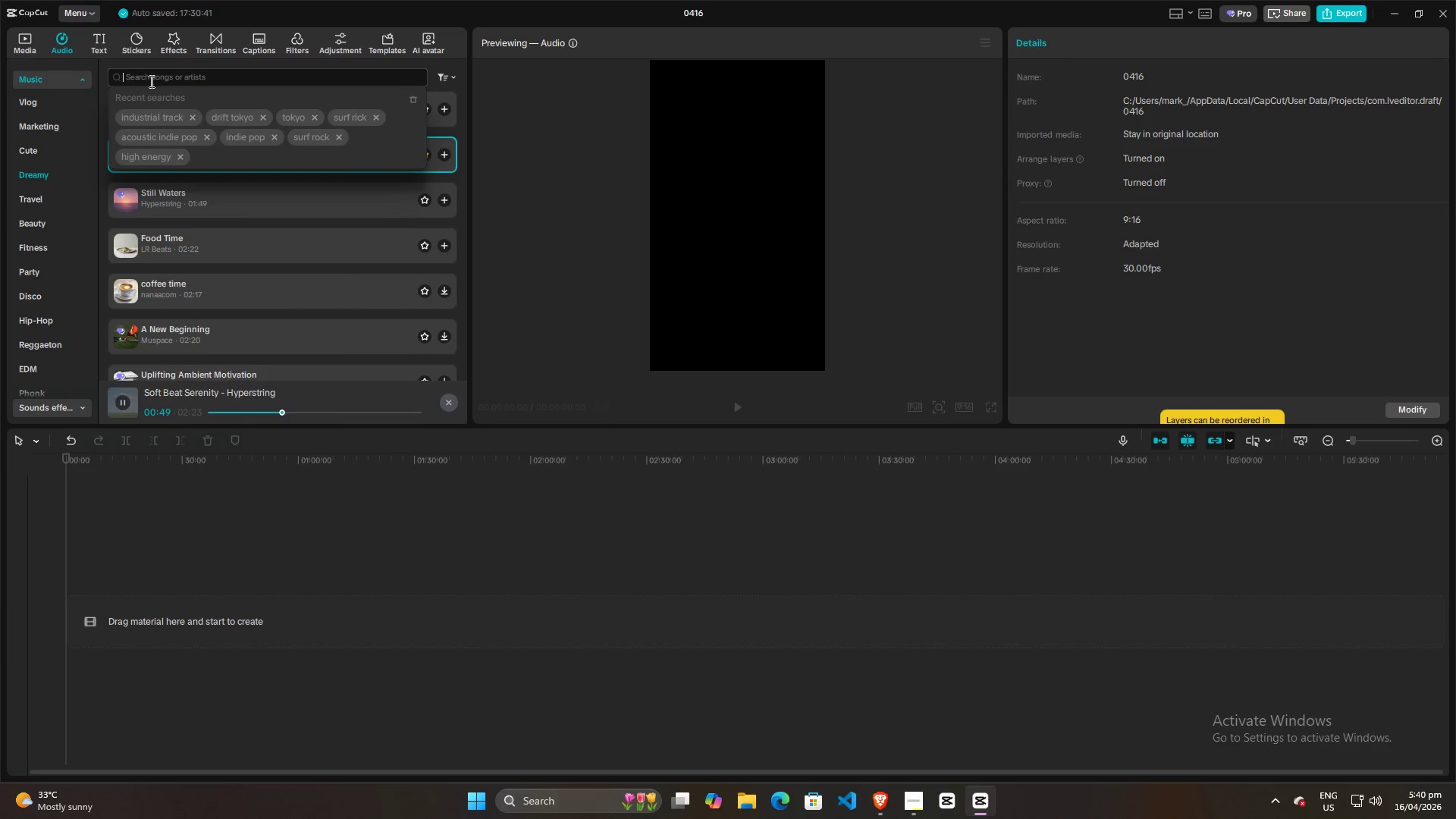 
type(high ener)
 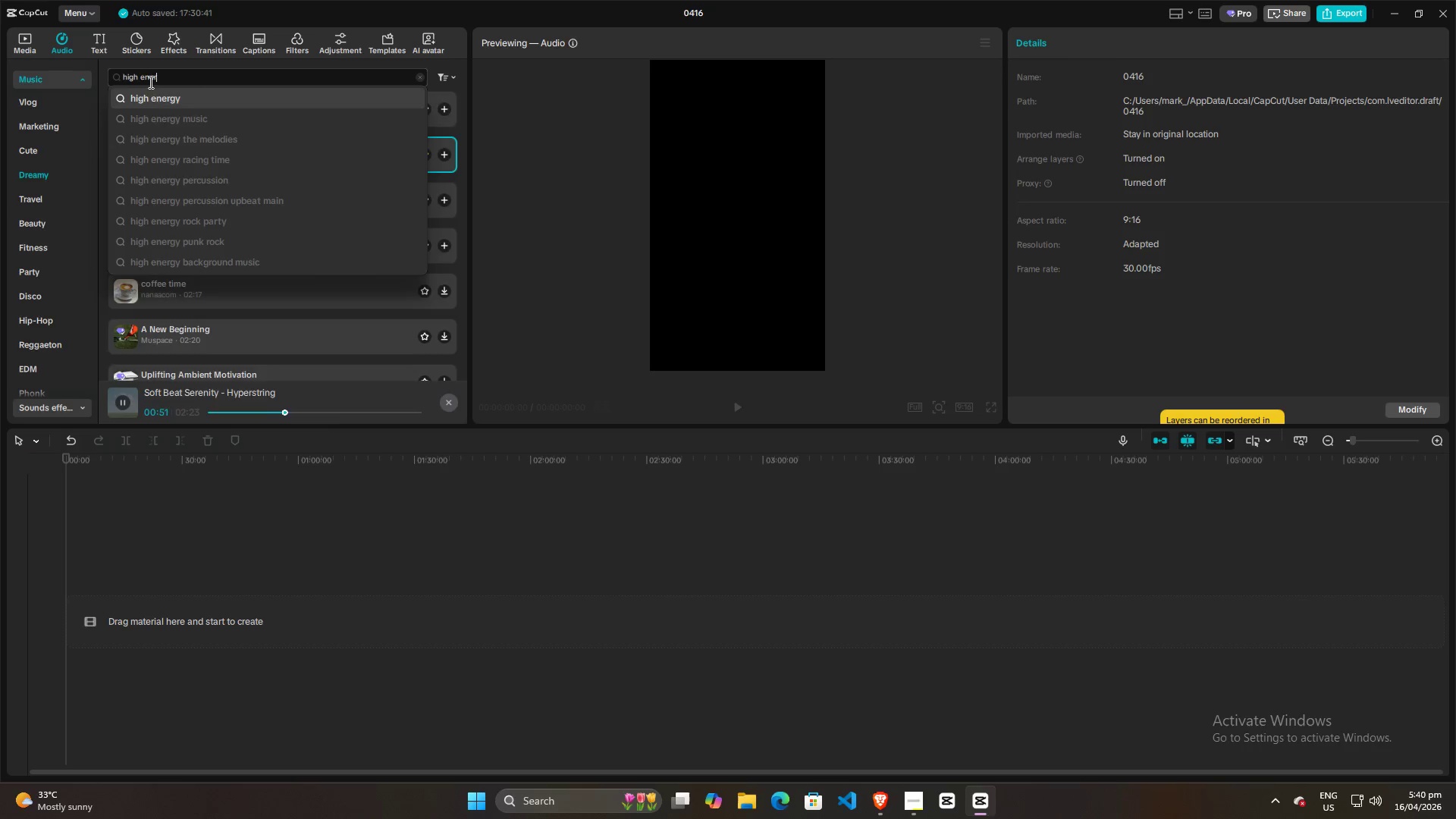 
key(Enter)
 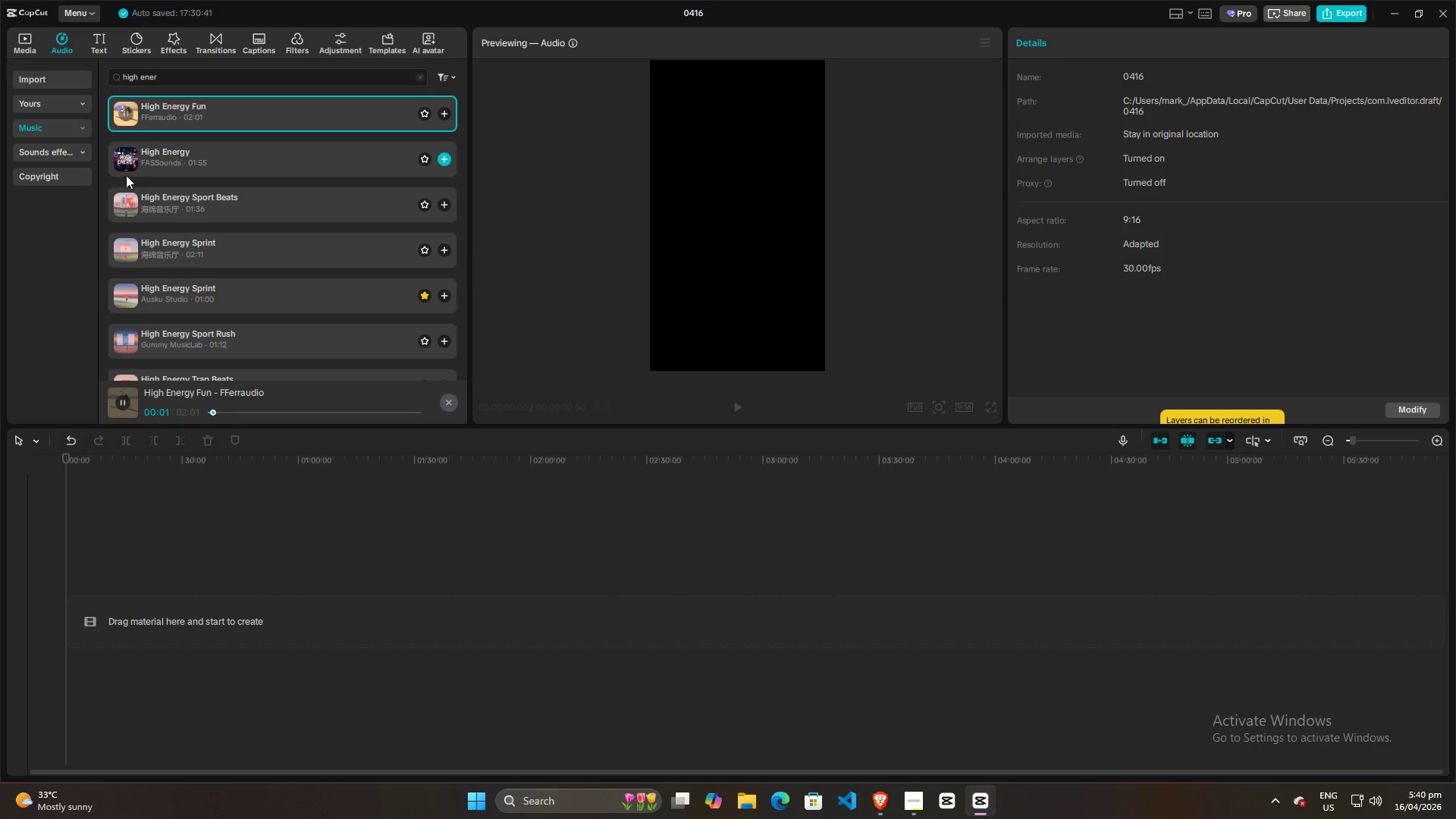 
wait(5.55)
 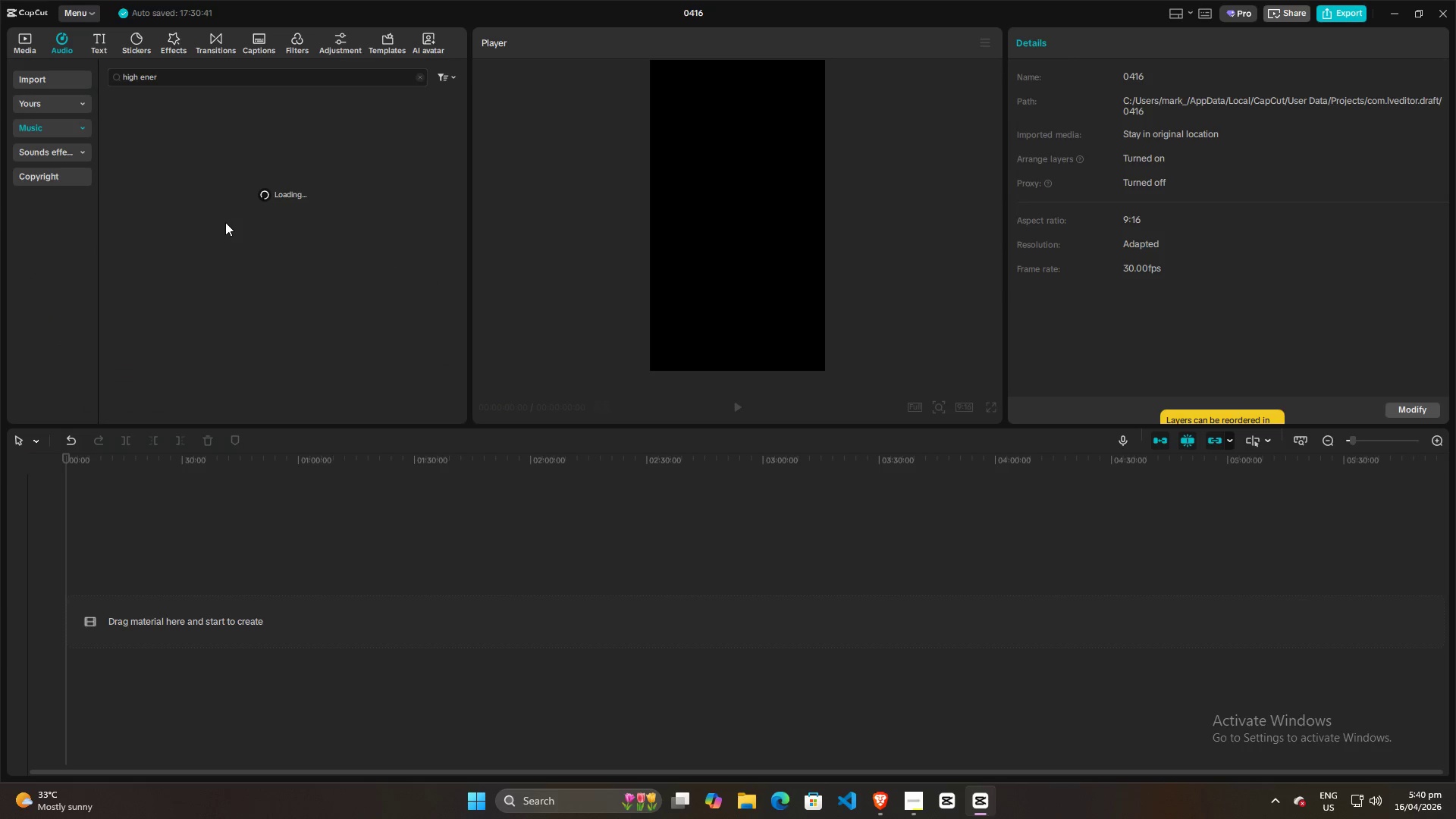 
left_click([124, 158])
 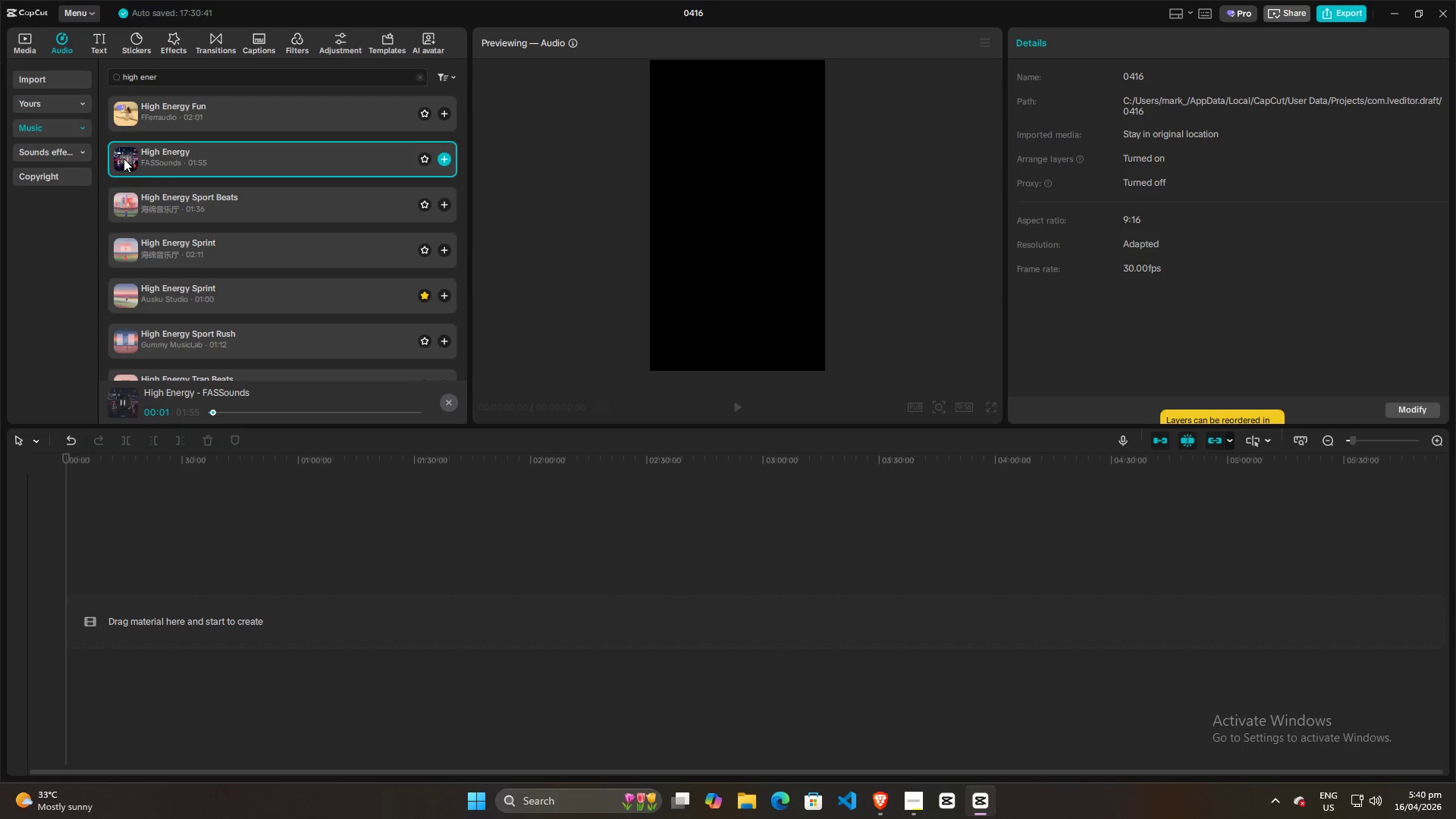 
left_click([121, 212])
 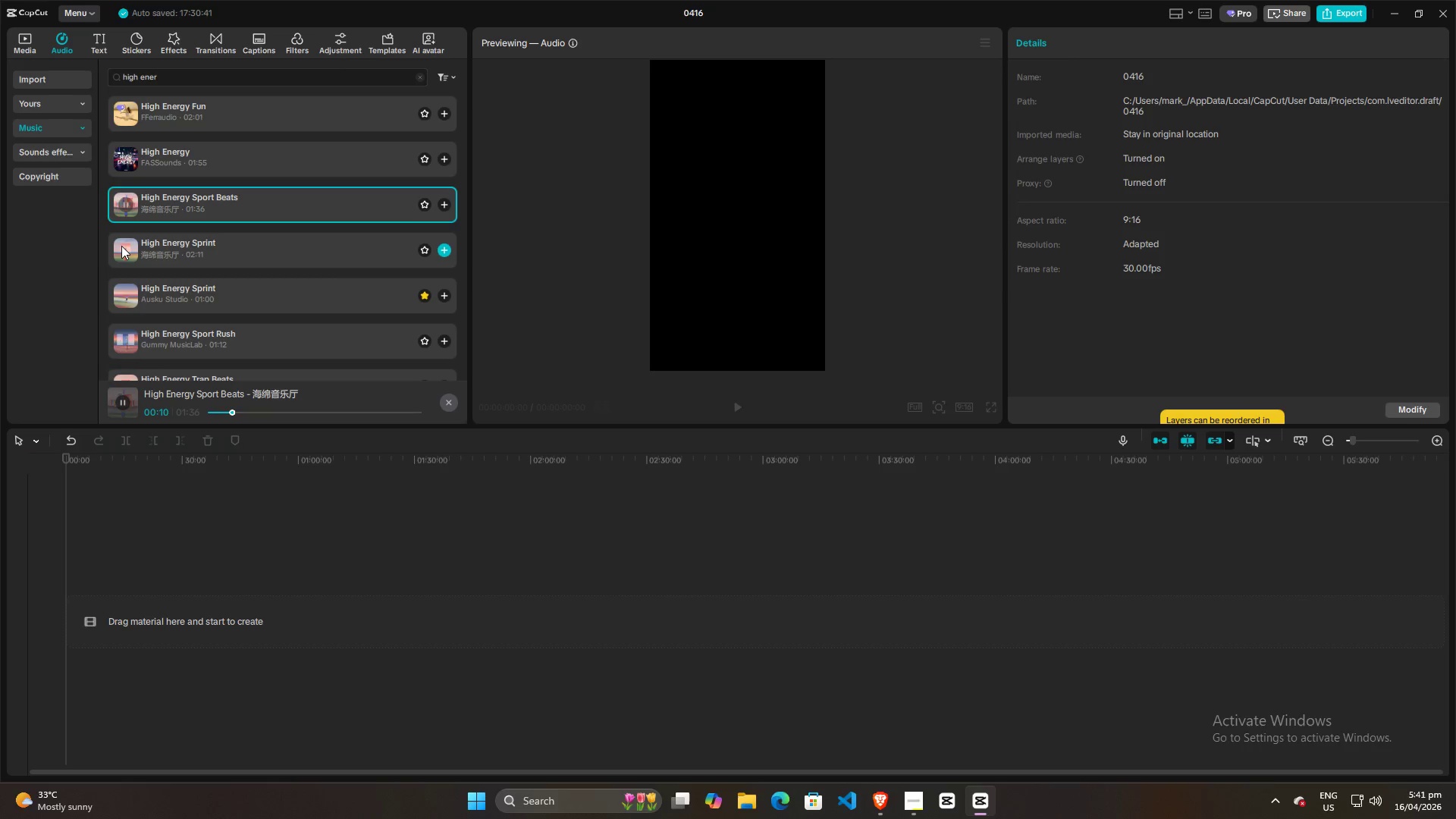 
wait(15.19)
 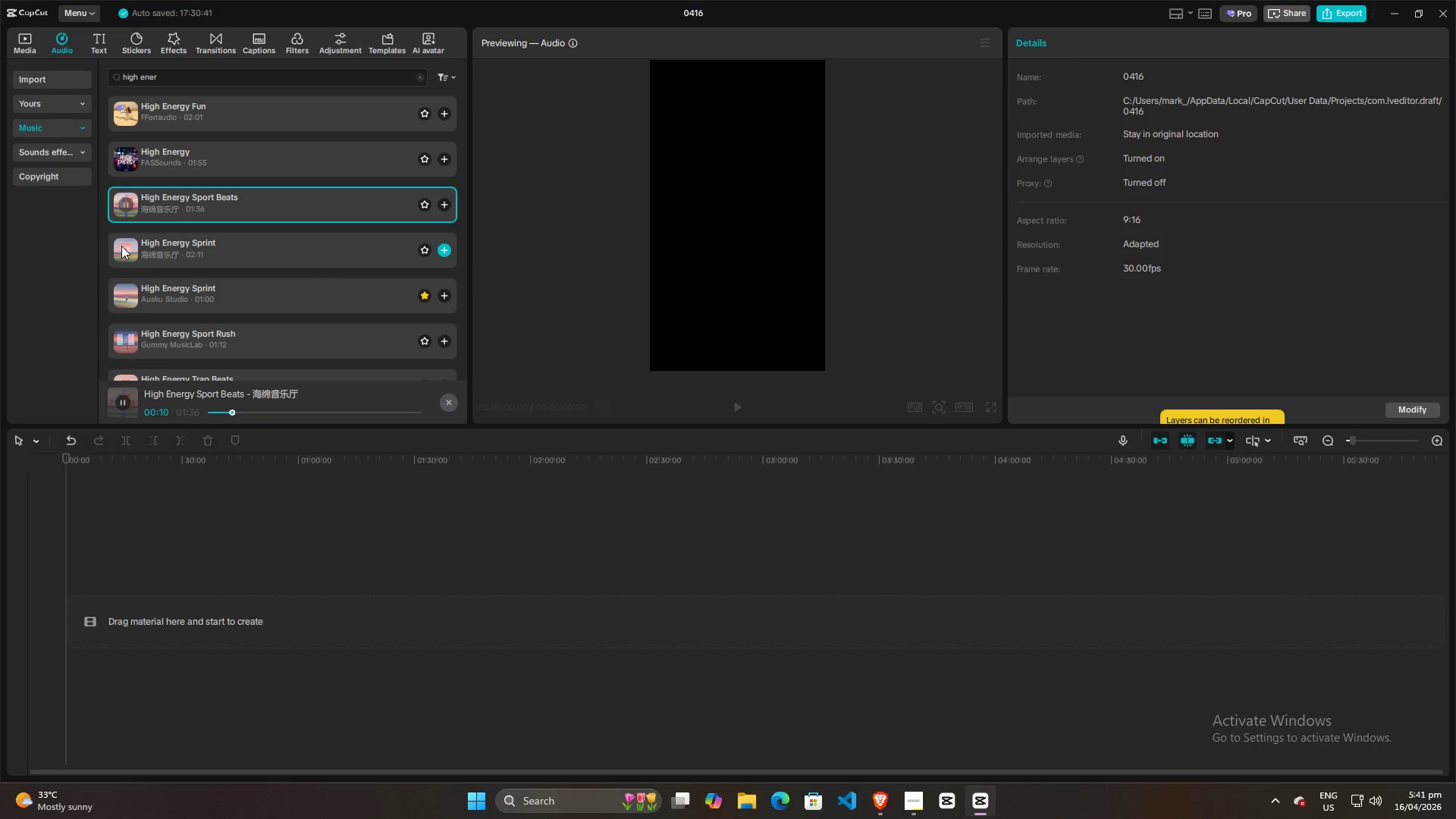 
left_click([124, 252])
 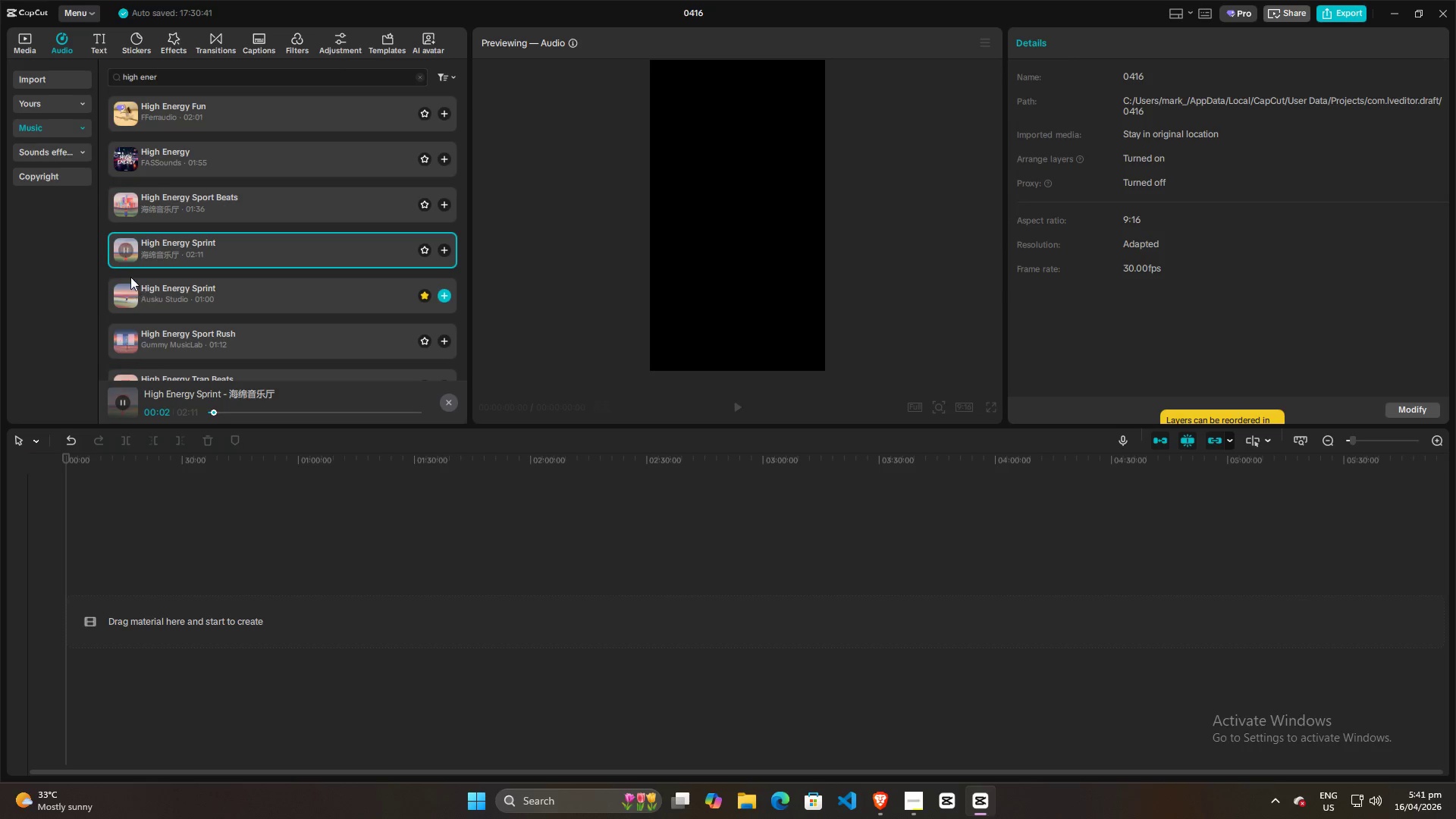 
left_click([126, 295])
 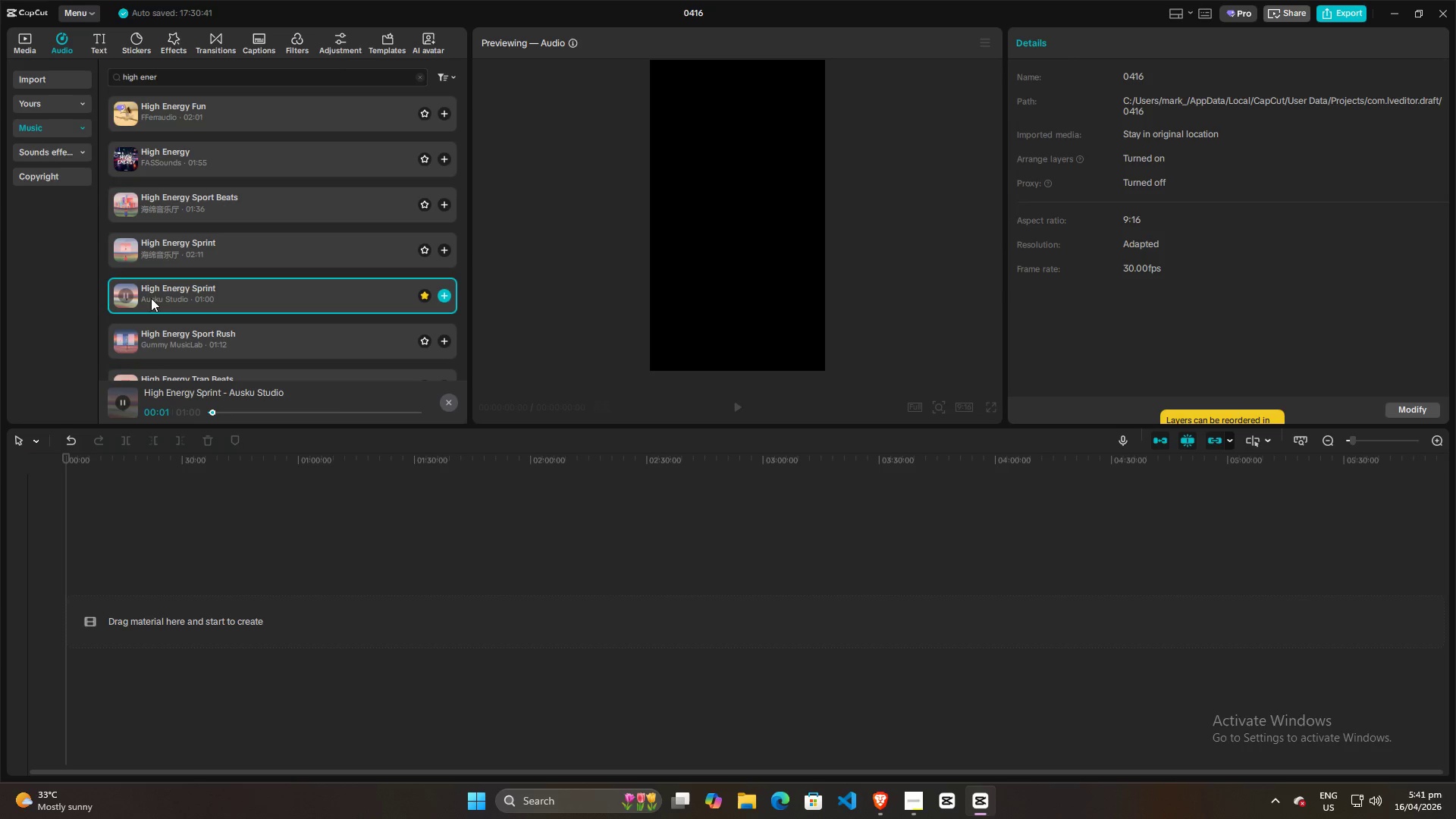 
scroll: coordinate [168, 287], scroll_direction: down, amount: 1.0
 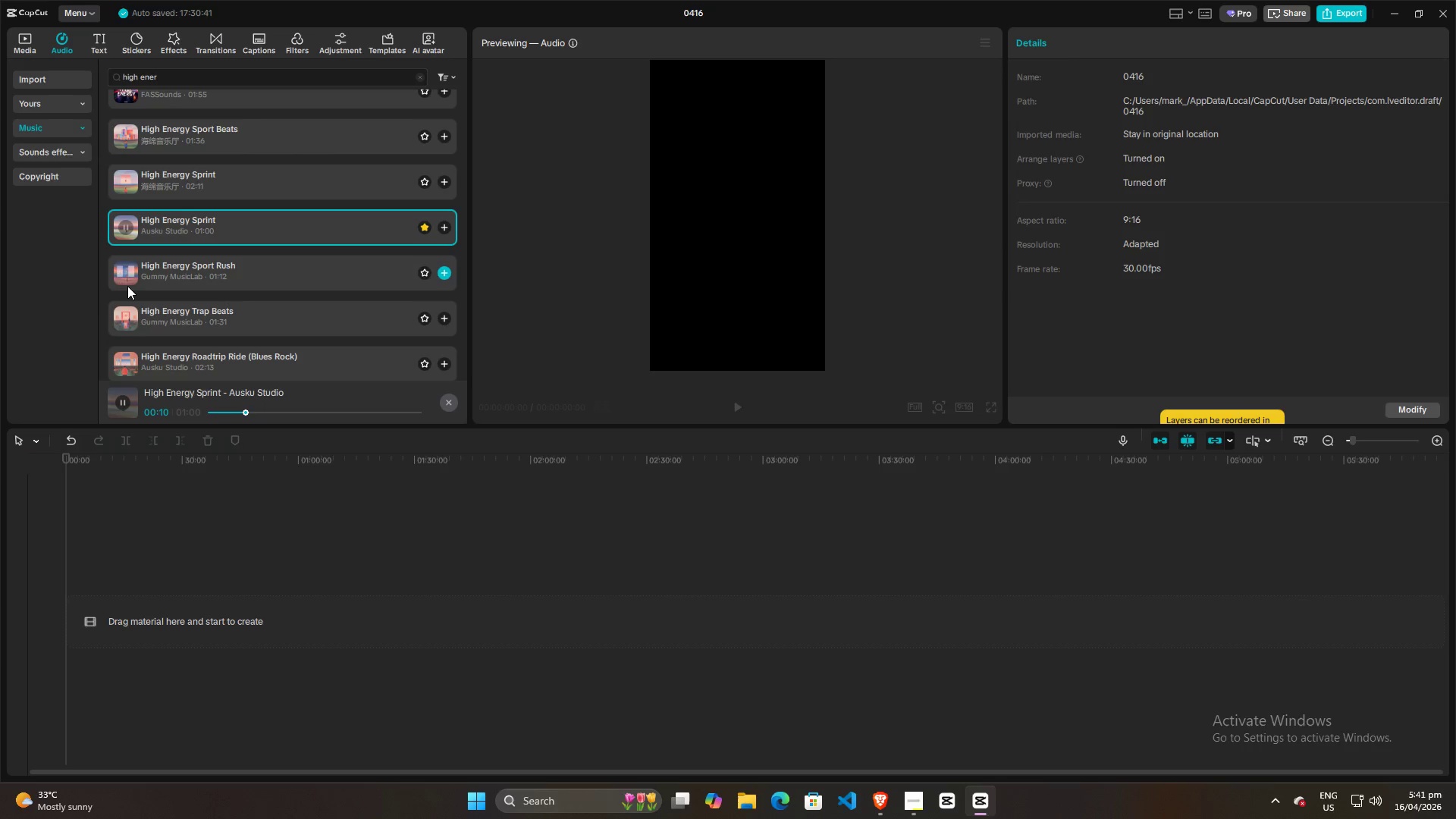 
wait(13.87)
 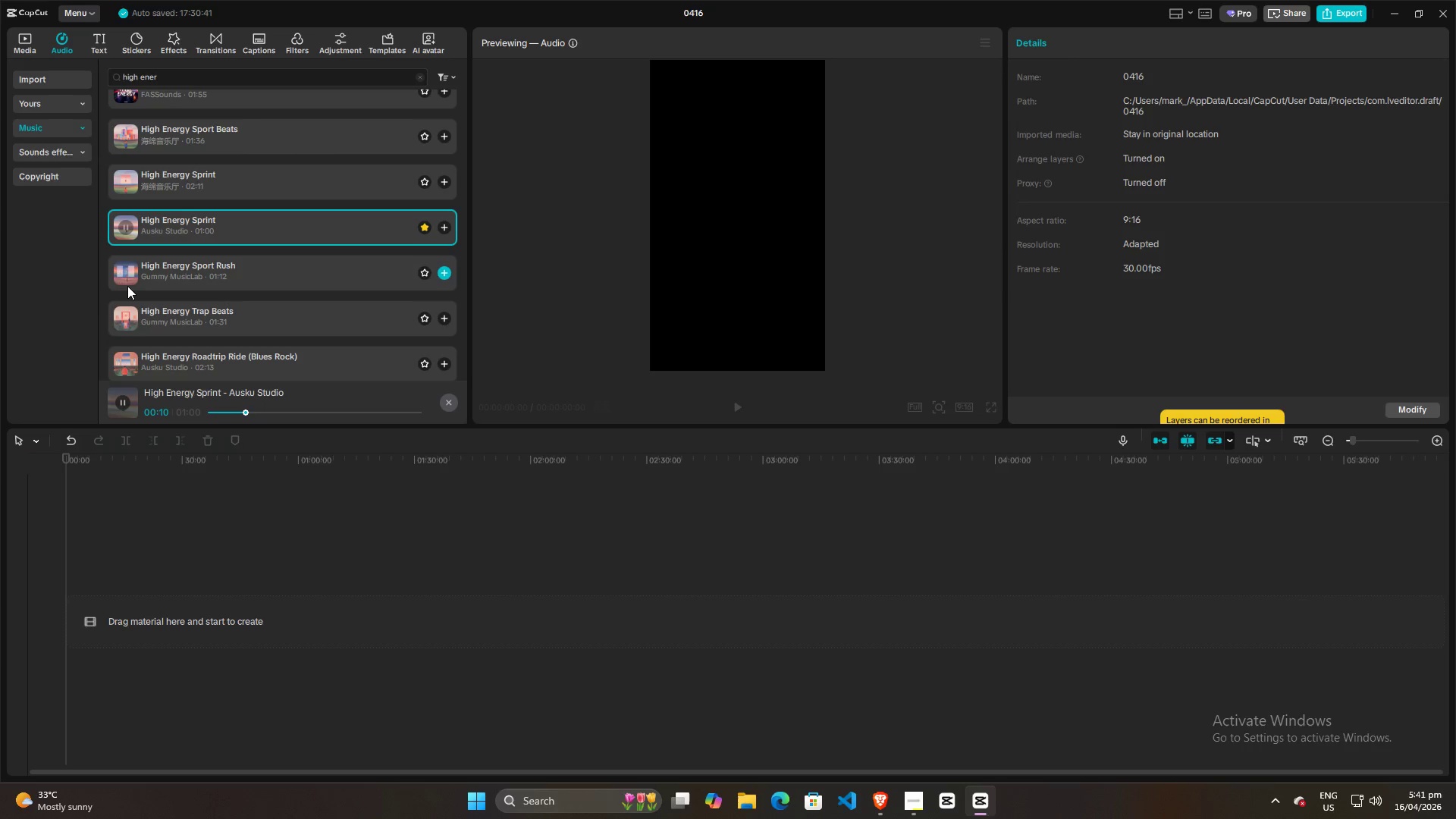 
left_click([123, 275])
 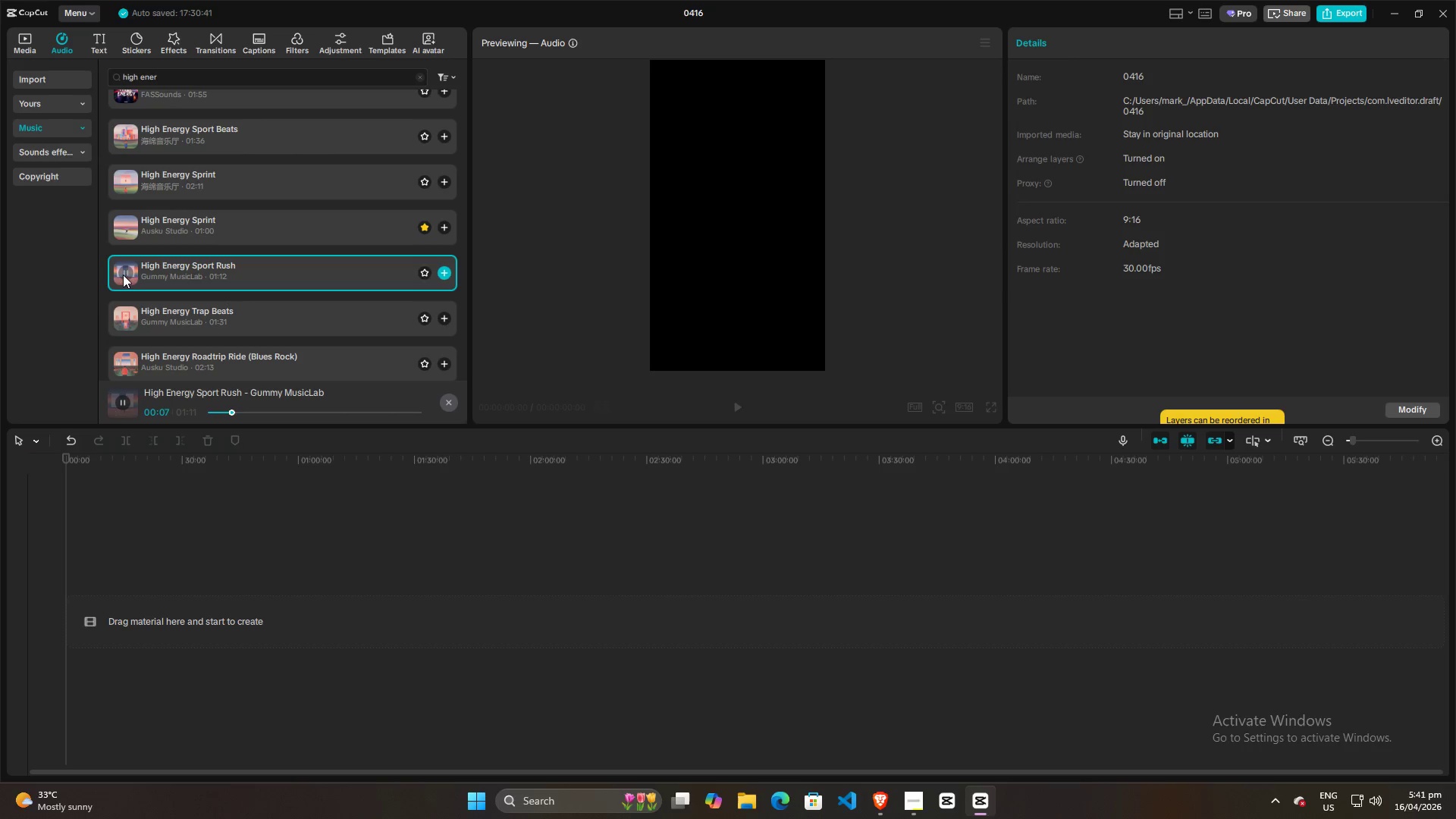 
wait(12.44)
 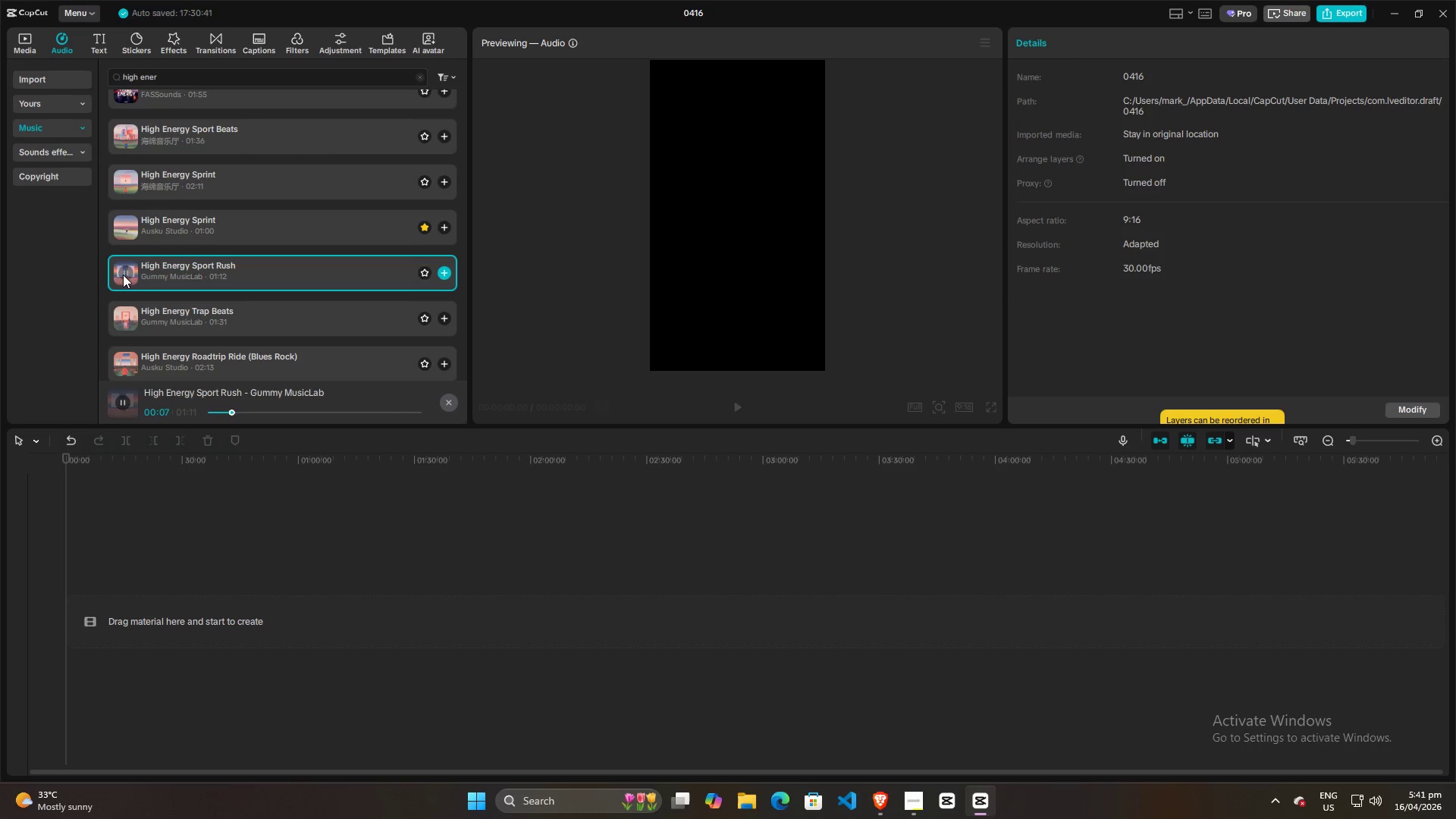 
left_click([915, 803])